 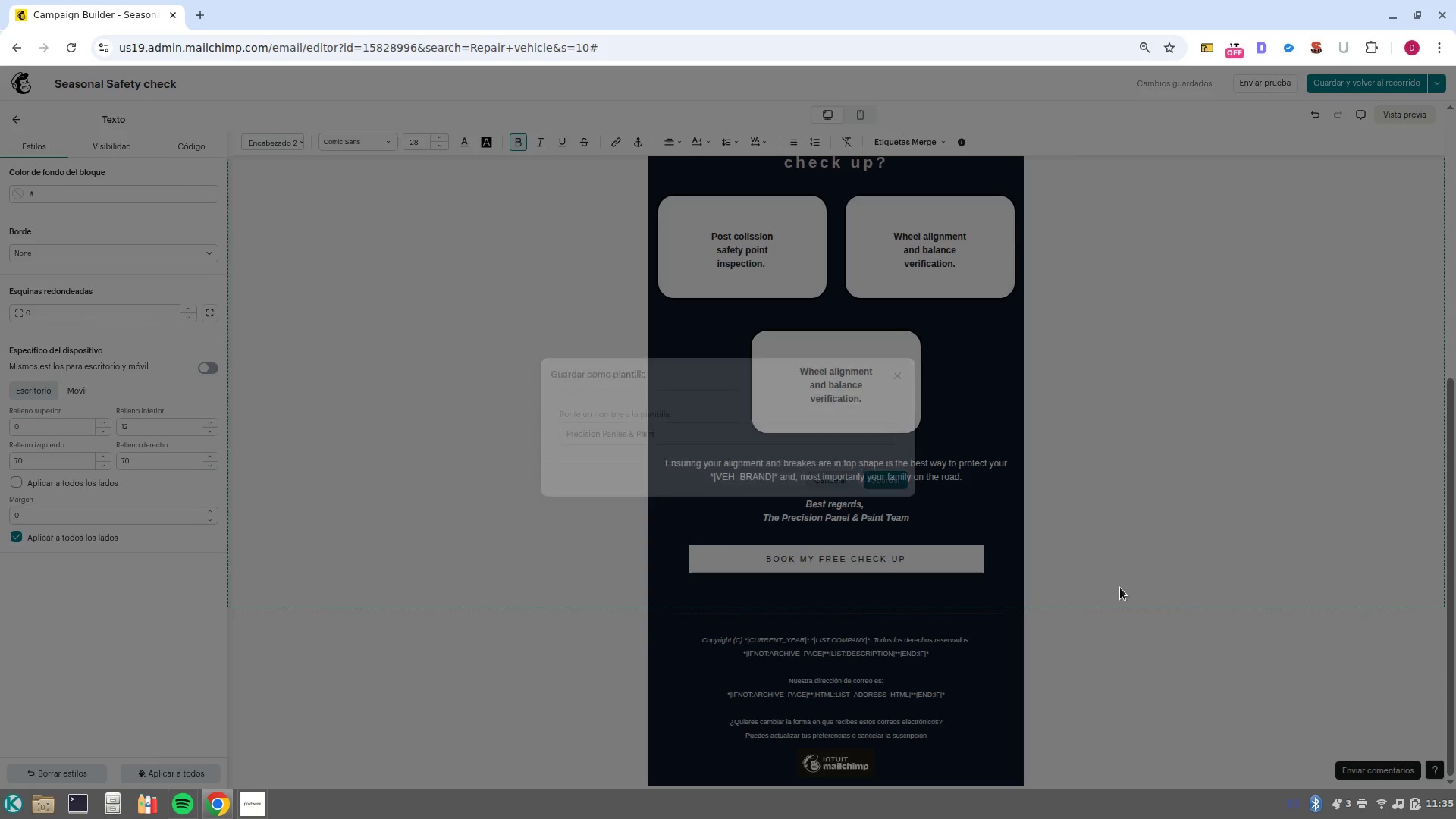 
left_click([1347, 83])
 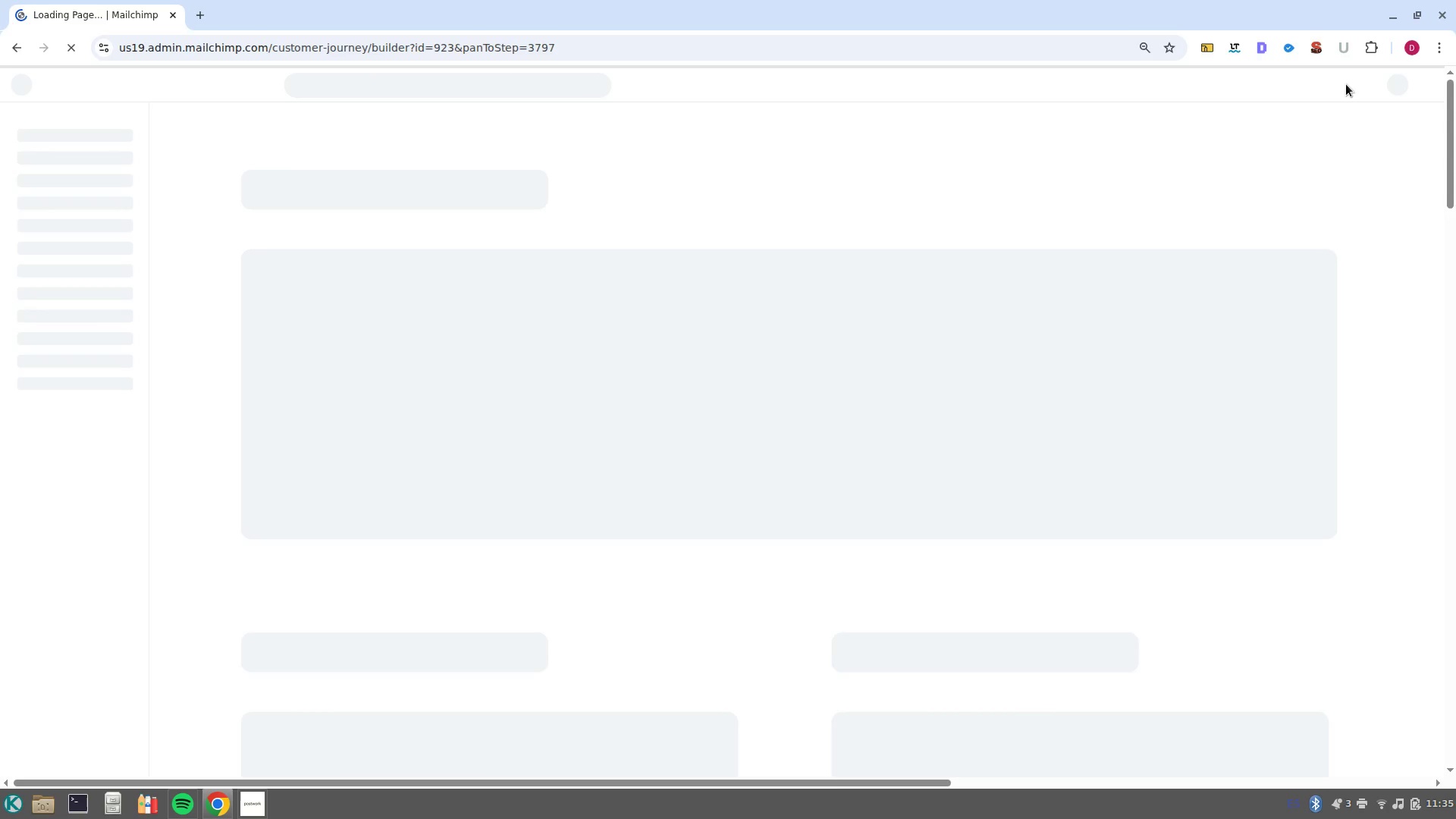 
wait(10.52)
 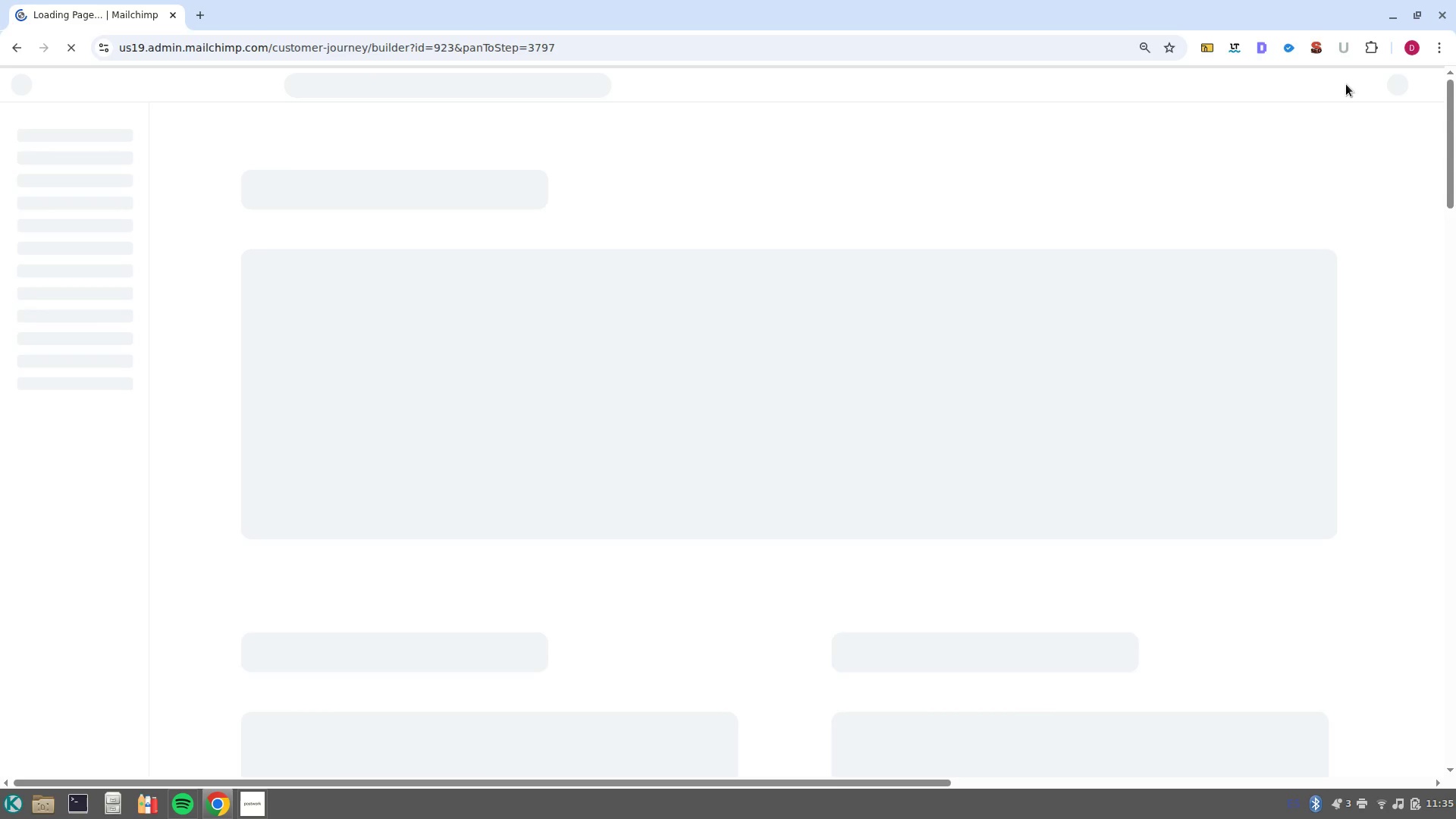 
left_click([873, 281])
 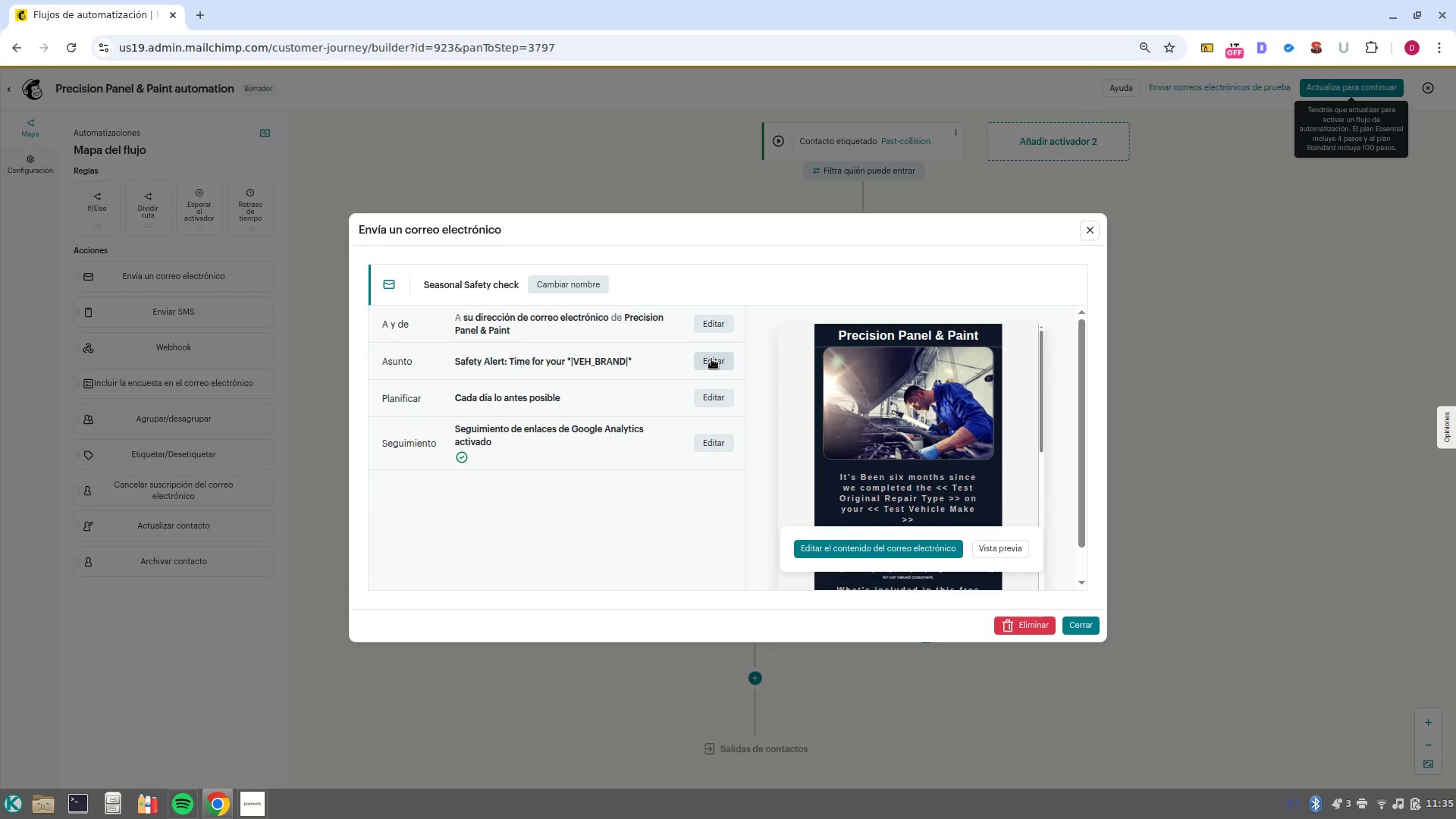 
wait(6.2)
 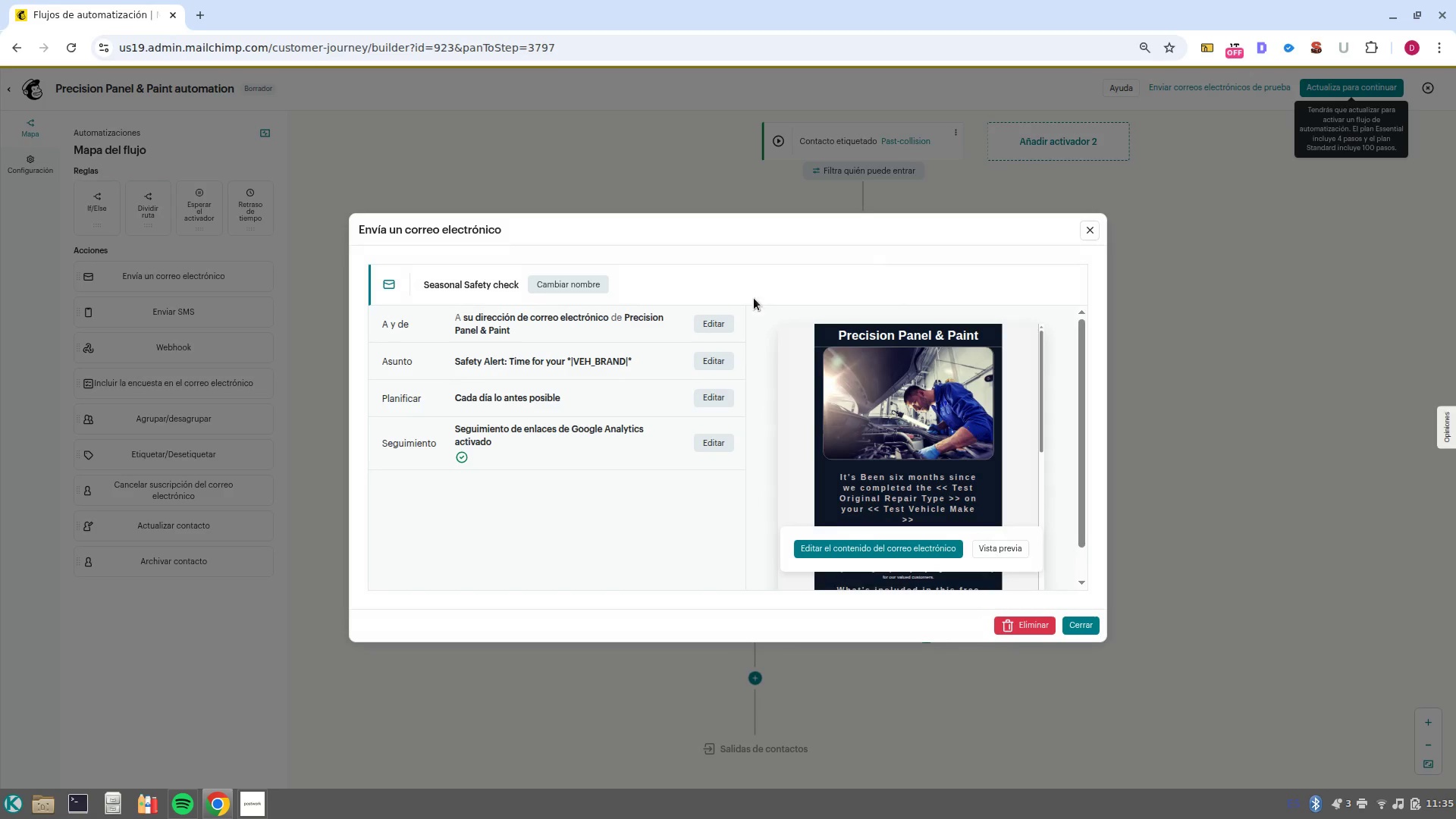 
left_click([711, 359])
 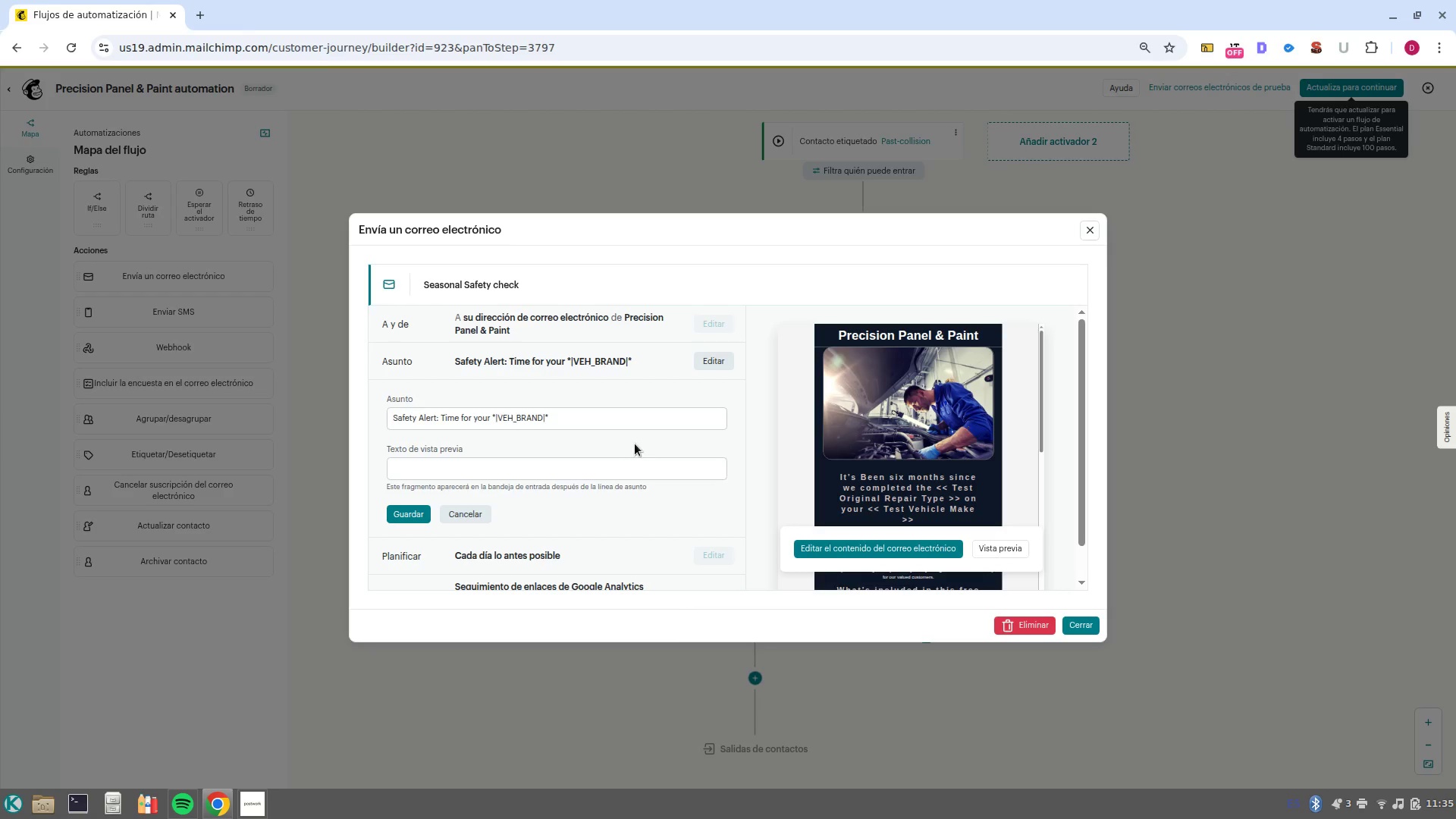 
wait(5.22)
 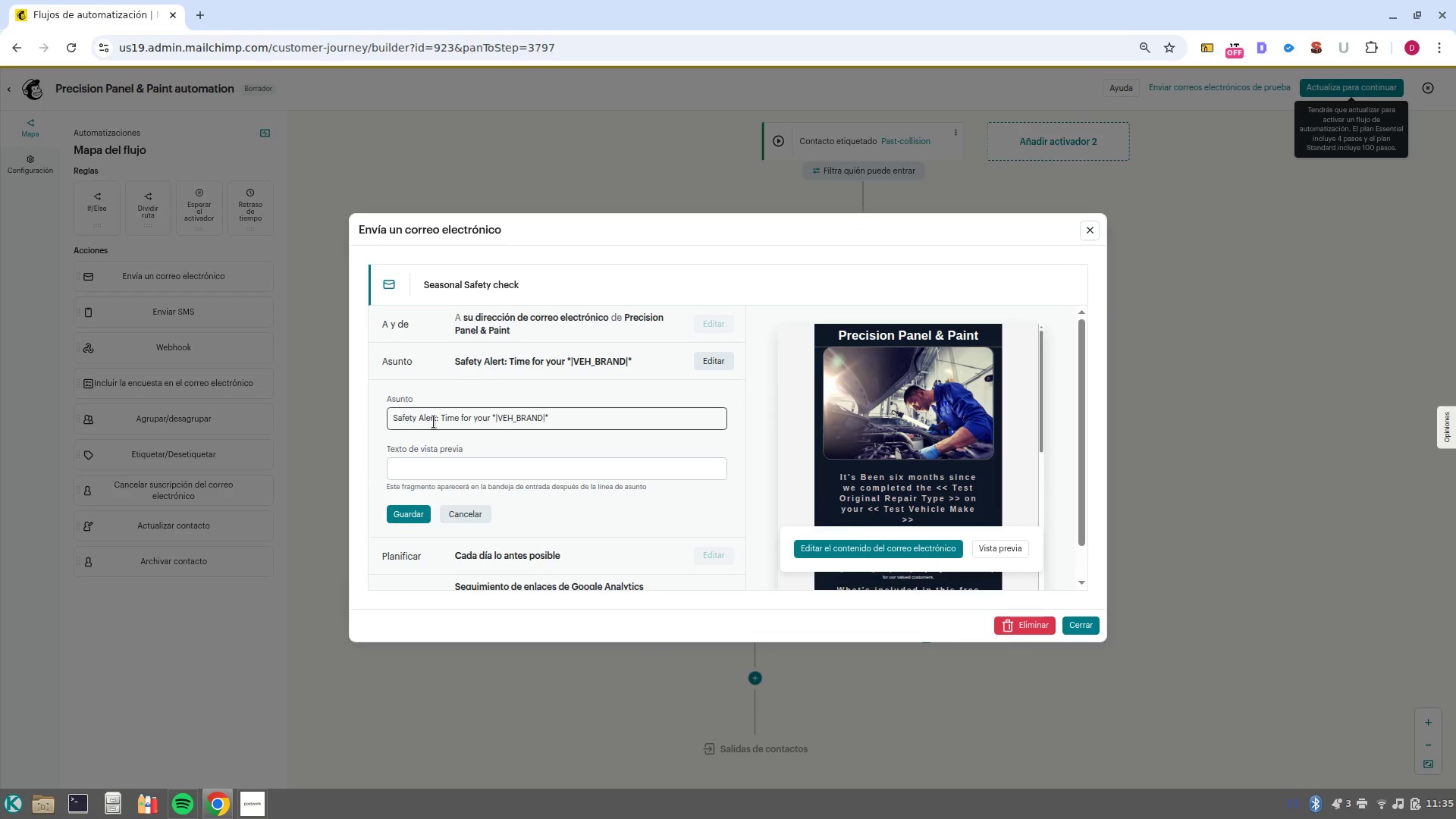 
left_click([441, 414])
 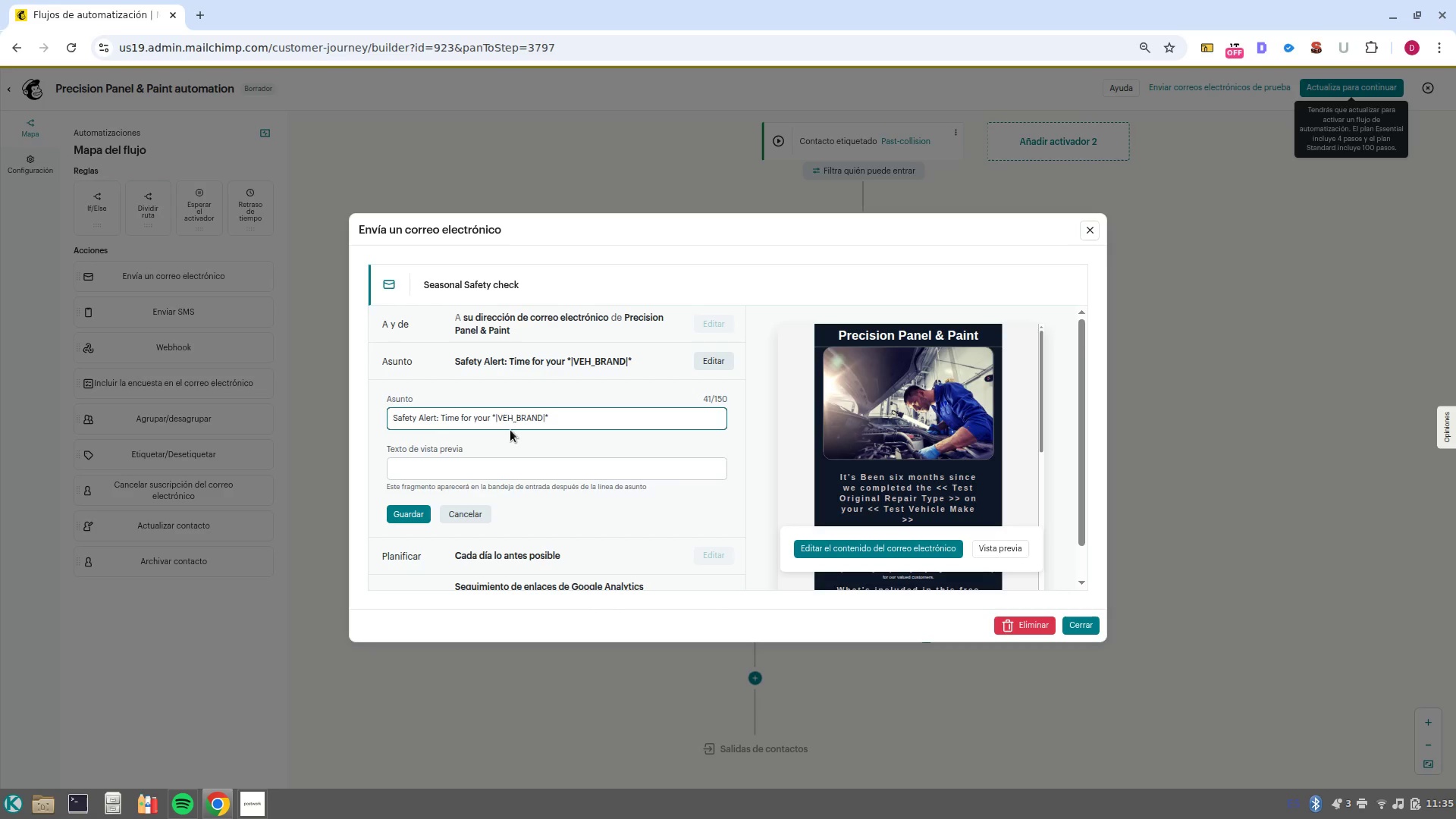 
type(Is your )
 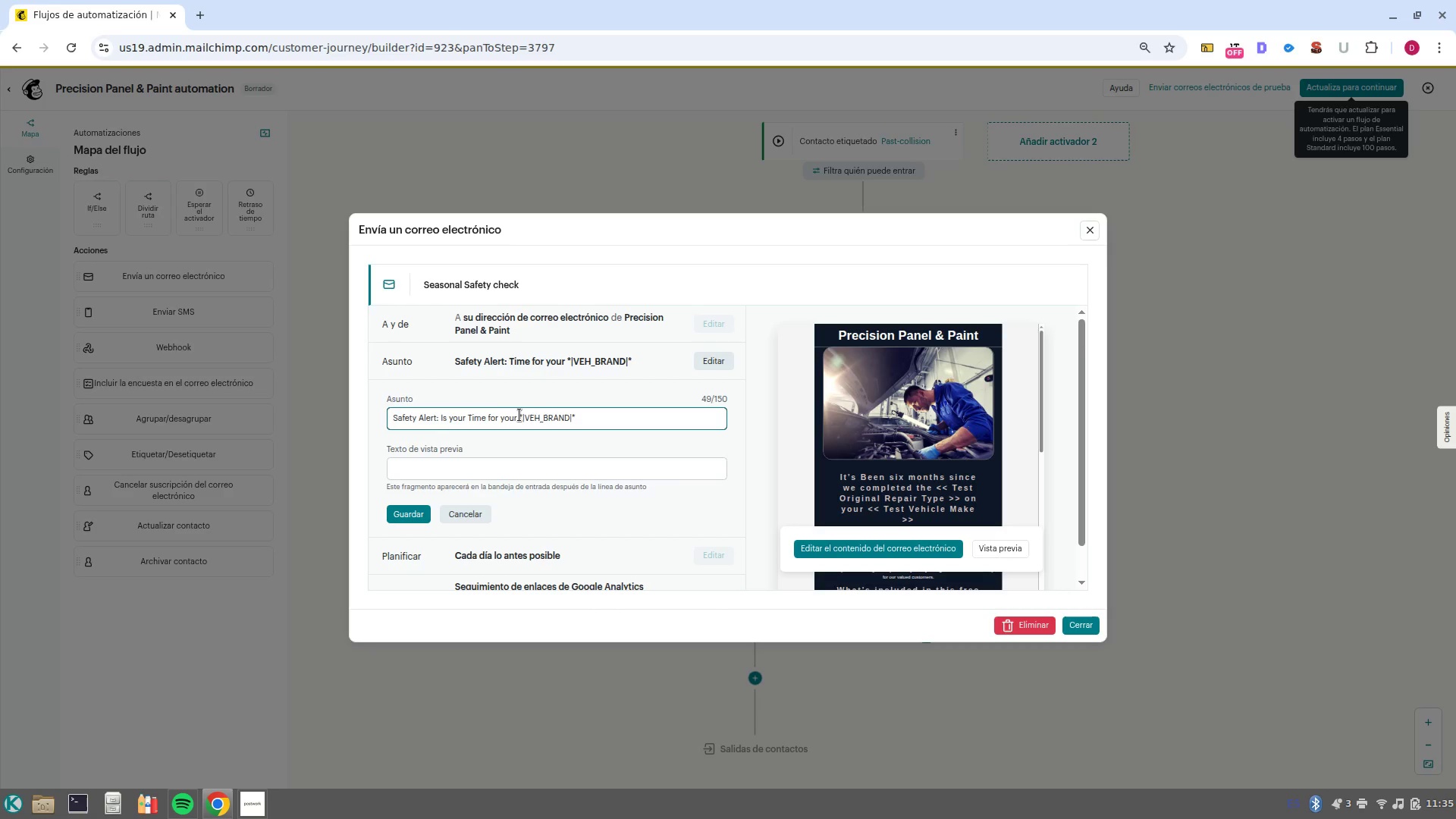 
left_click_drag(start_coordinate=[520, 414], to_coordinate=[468, 418])
 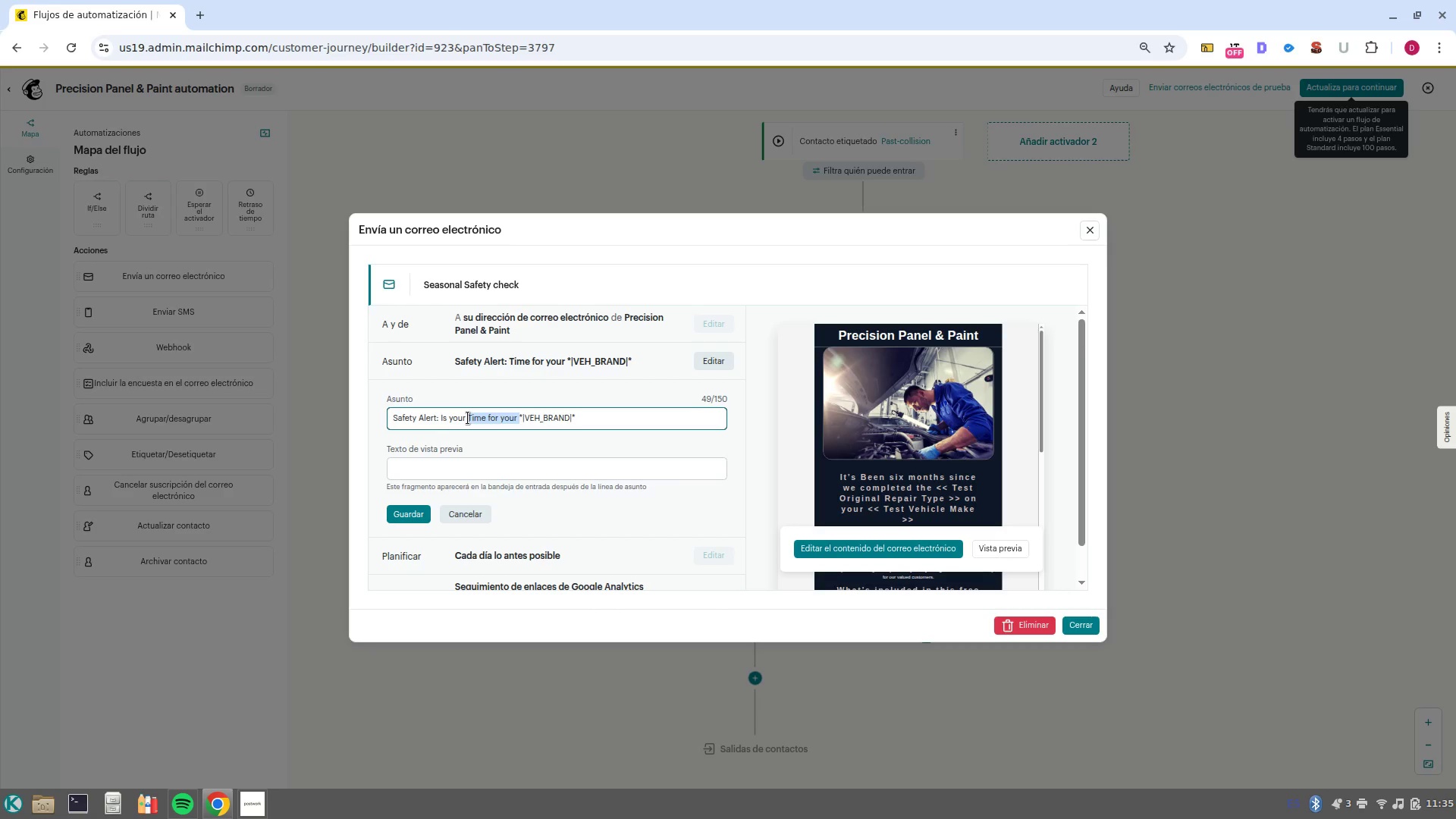 
key(Backspace)
 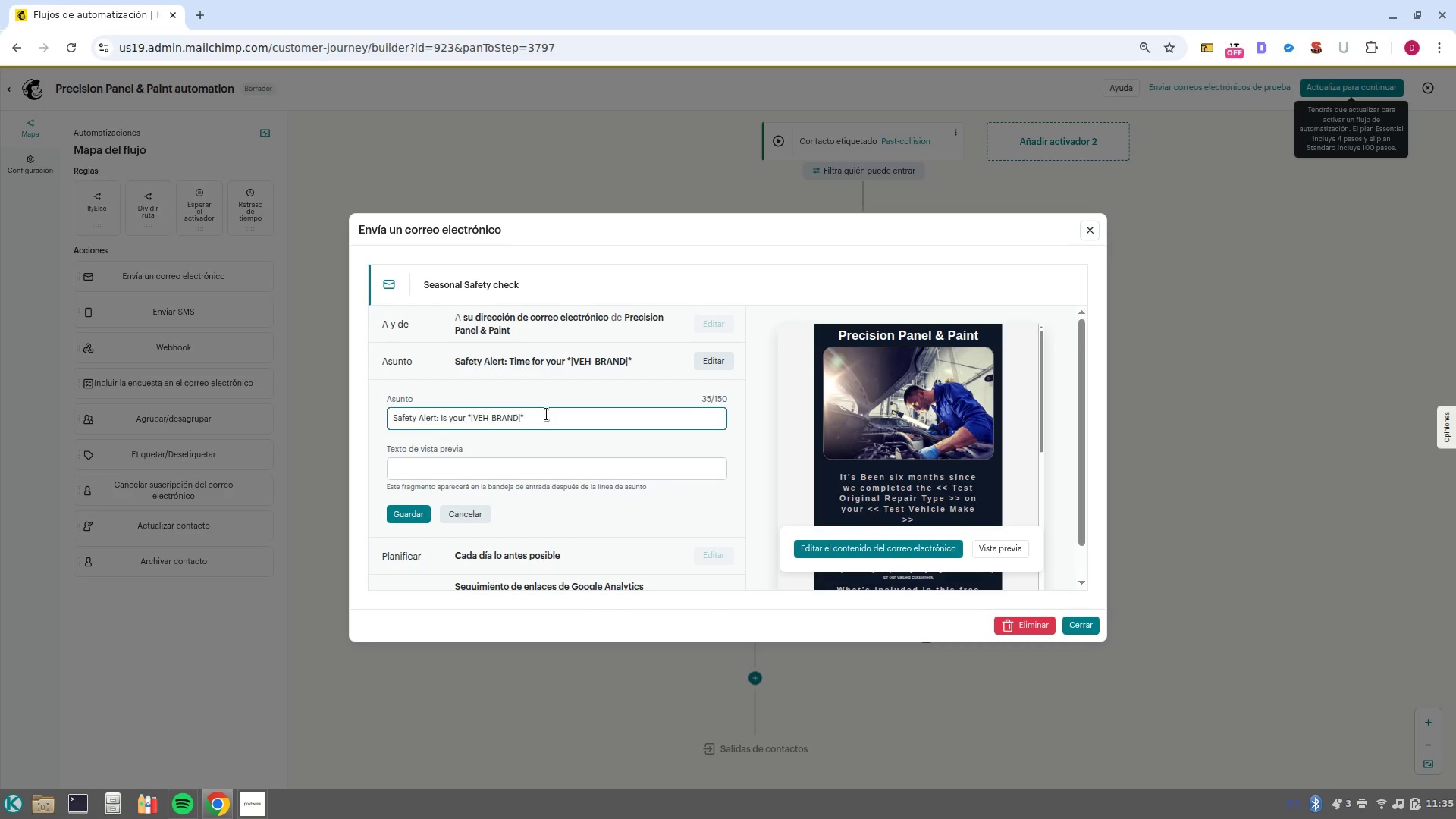 
left_click([549, 415])
 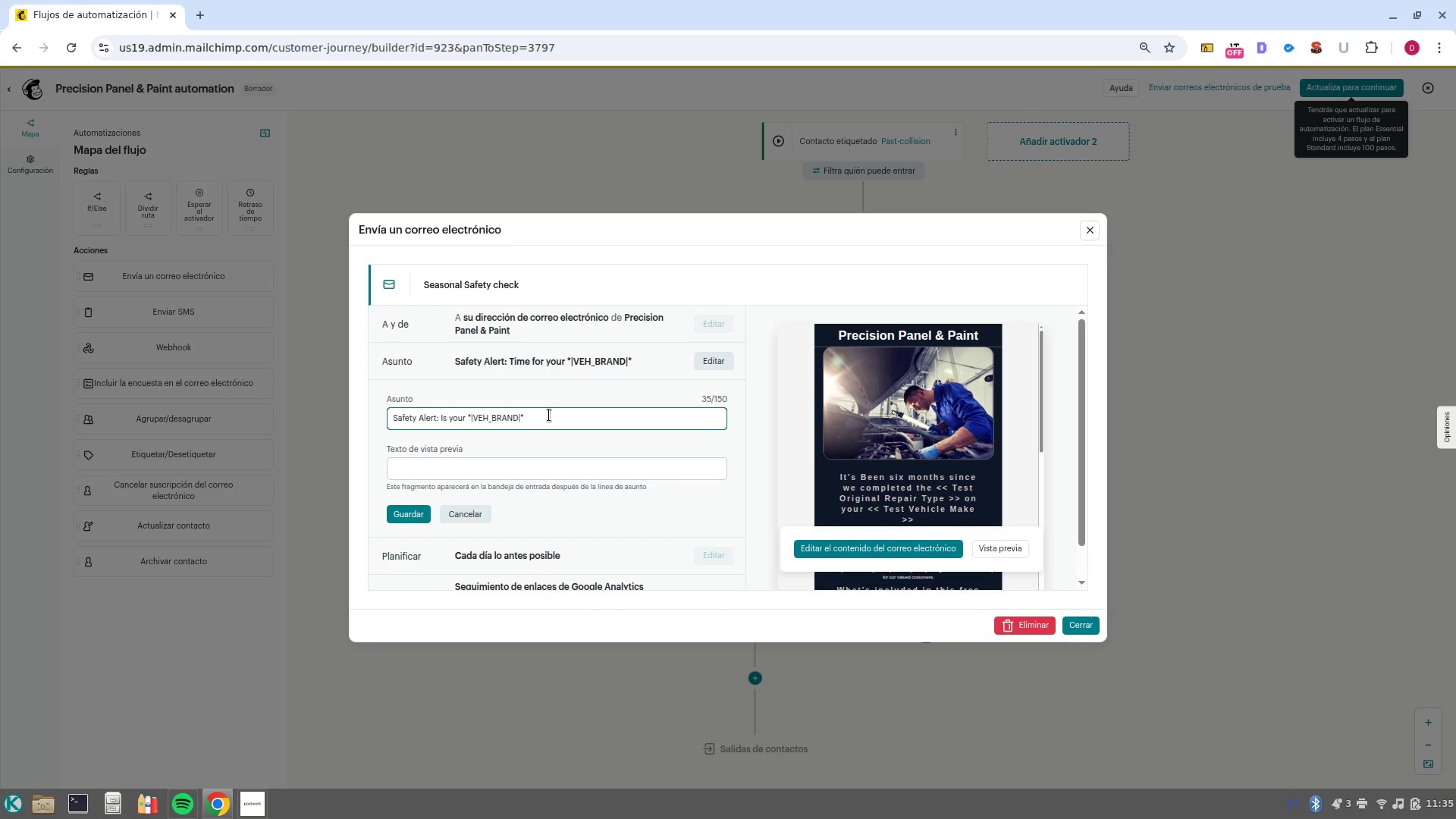 
type( ready for this)
key(Backspace)
key(Backspace)
type(e season_)
 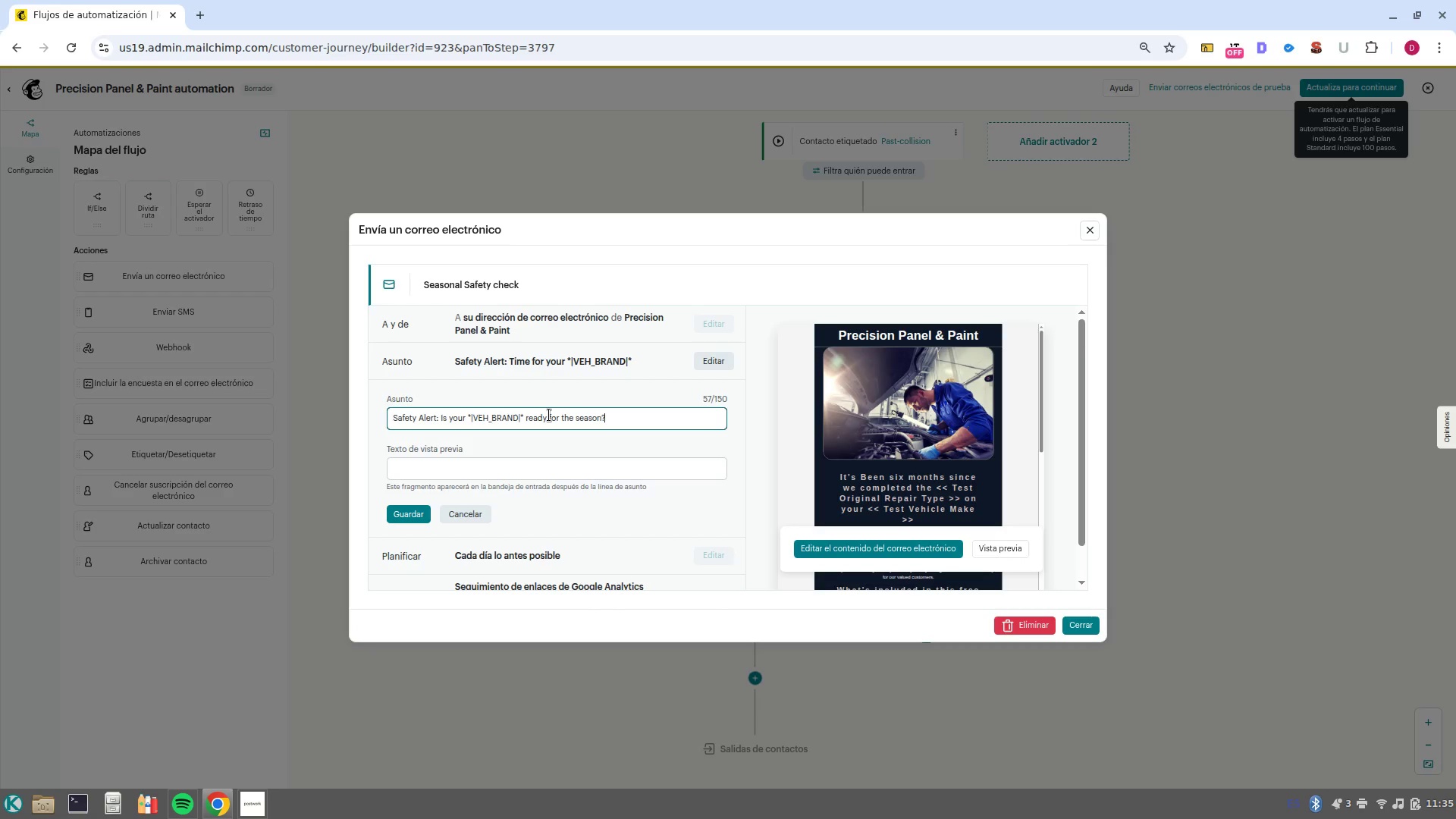 
wait(5.84)
 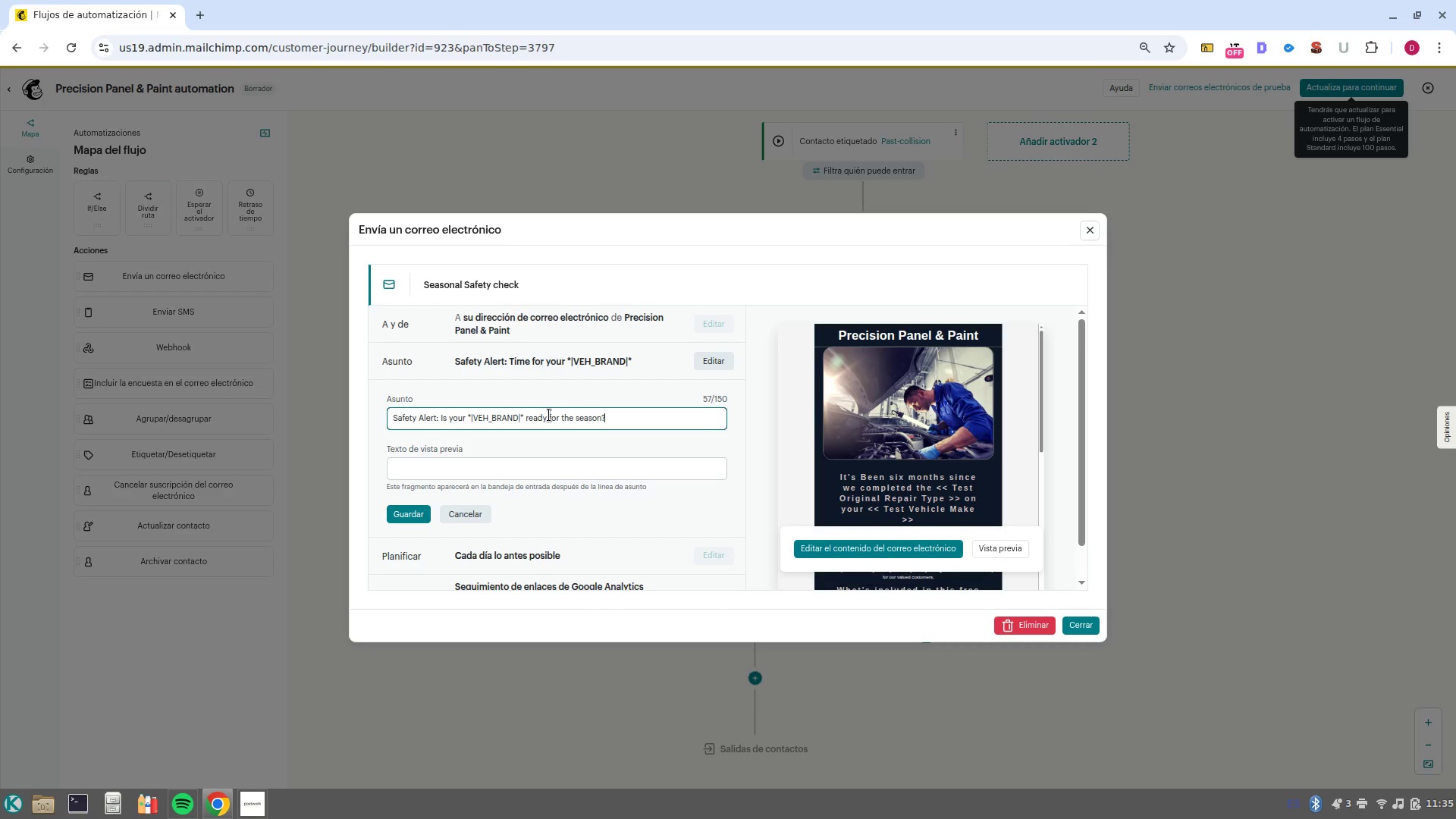 
left_click([516, 465])
 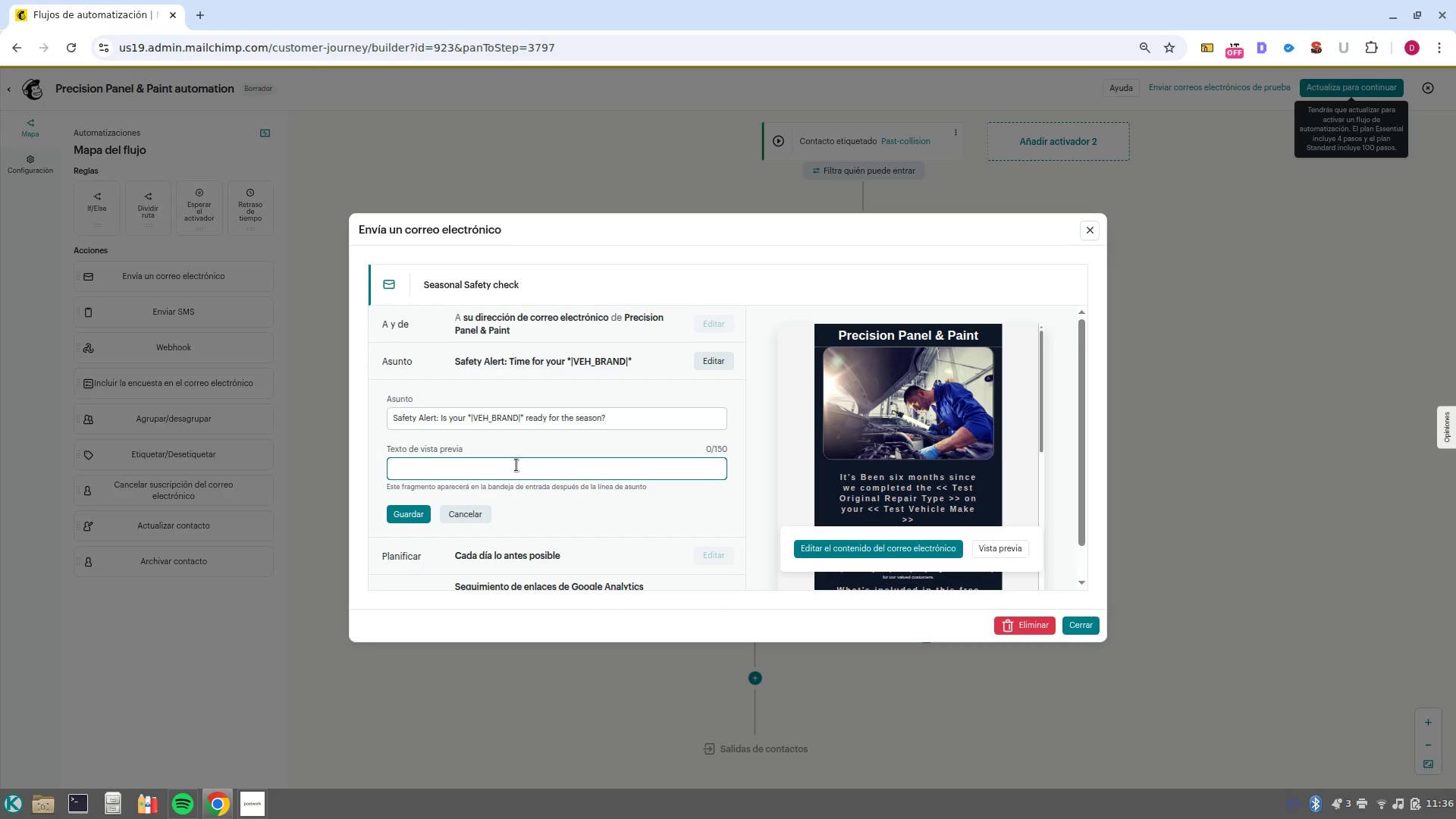 
type(Complementary alignment and safety check inside for our past colision customers)
 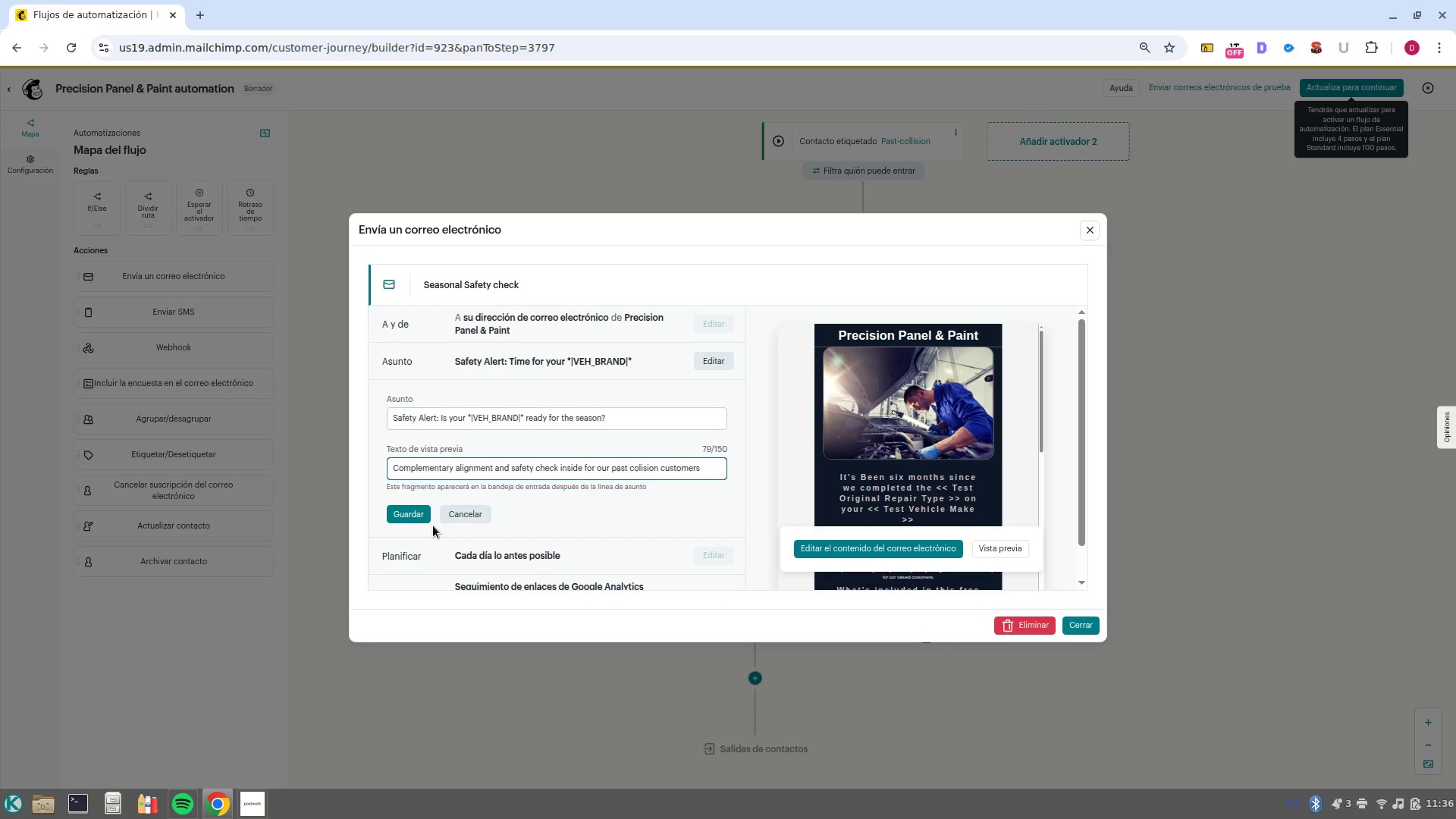 
left_click([422, 516])
 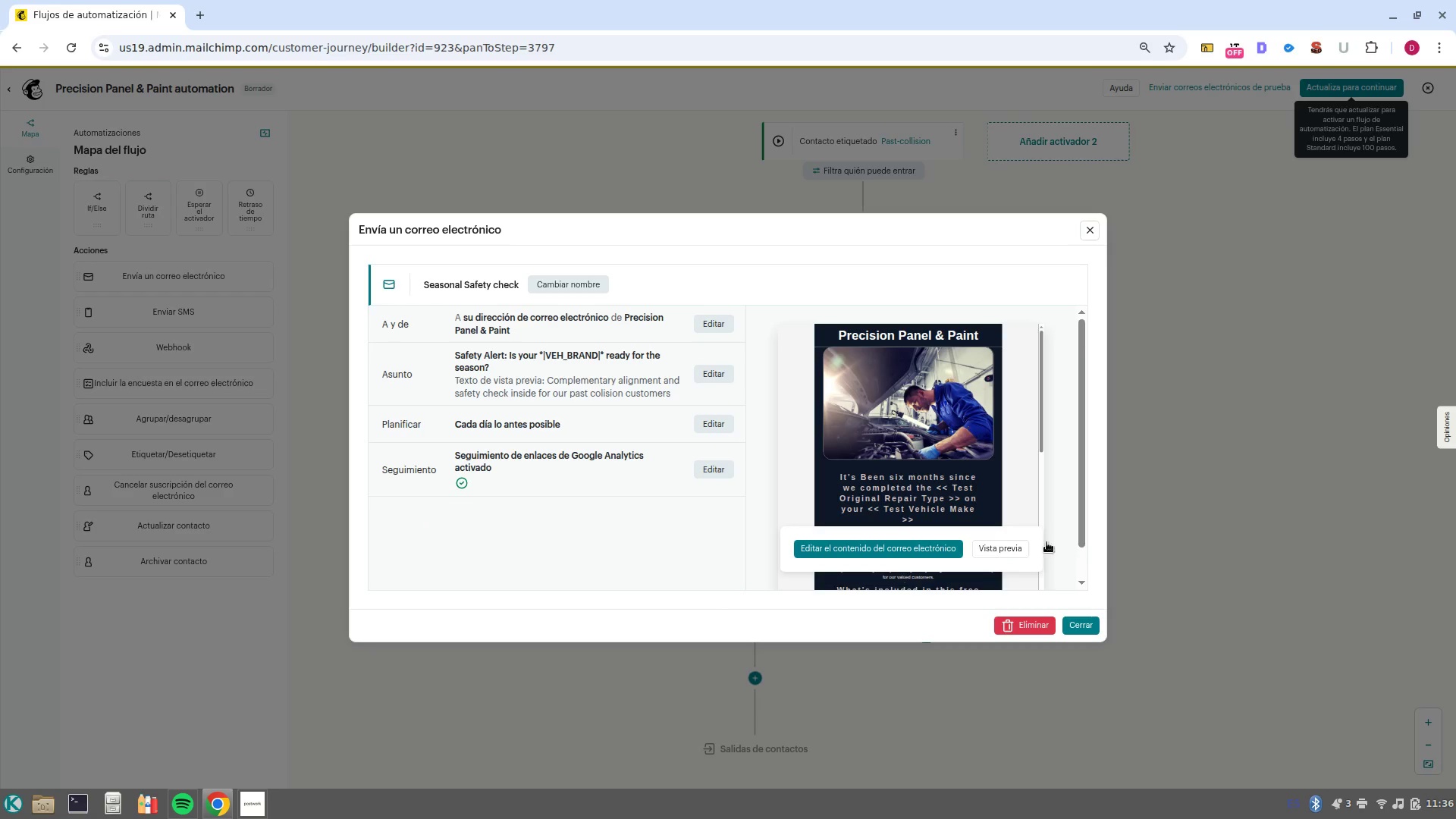 
wait(5.63)
 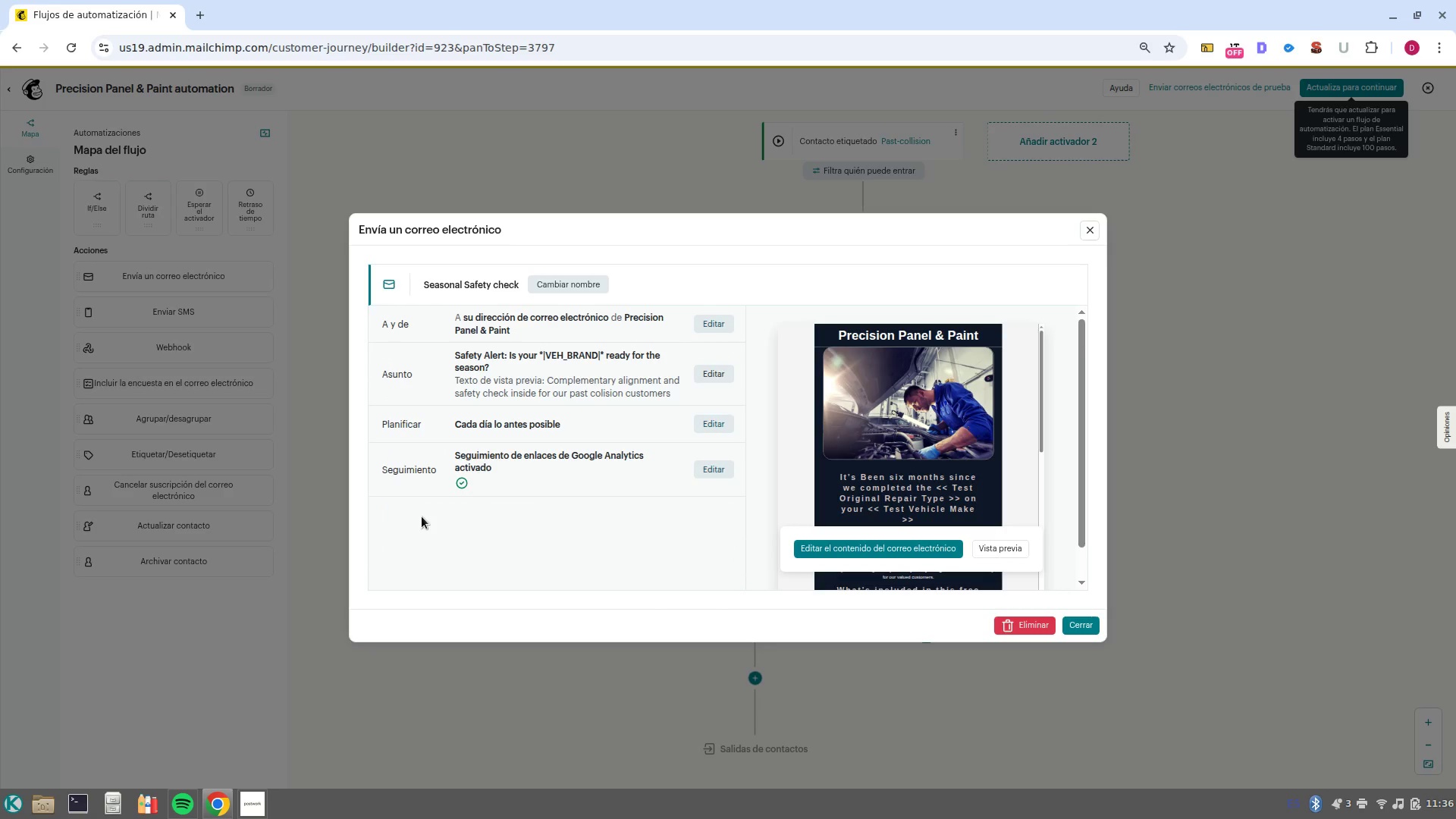 
left_click([1087, 630])
 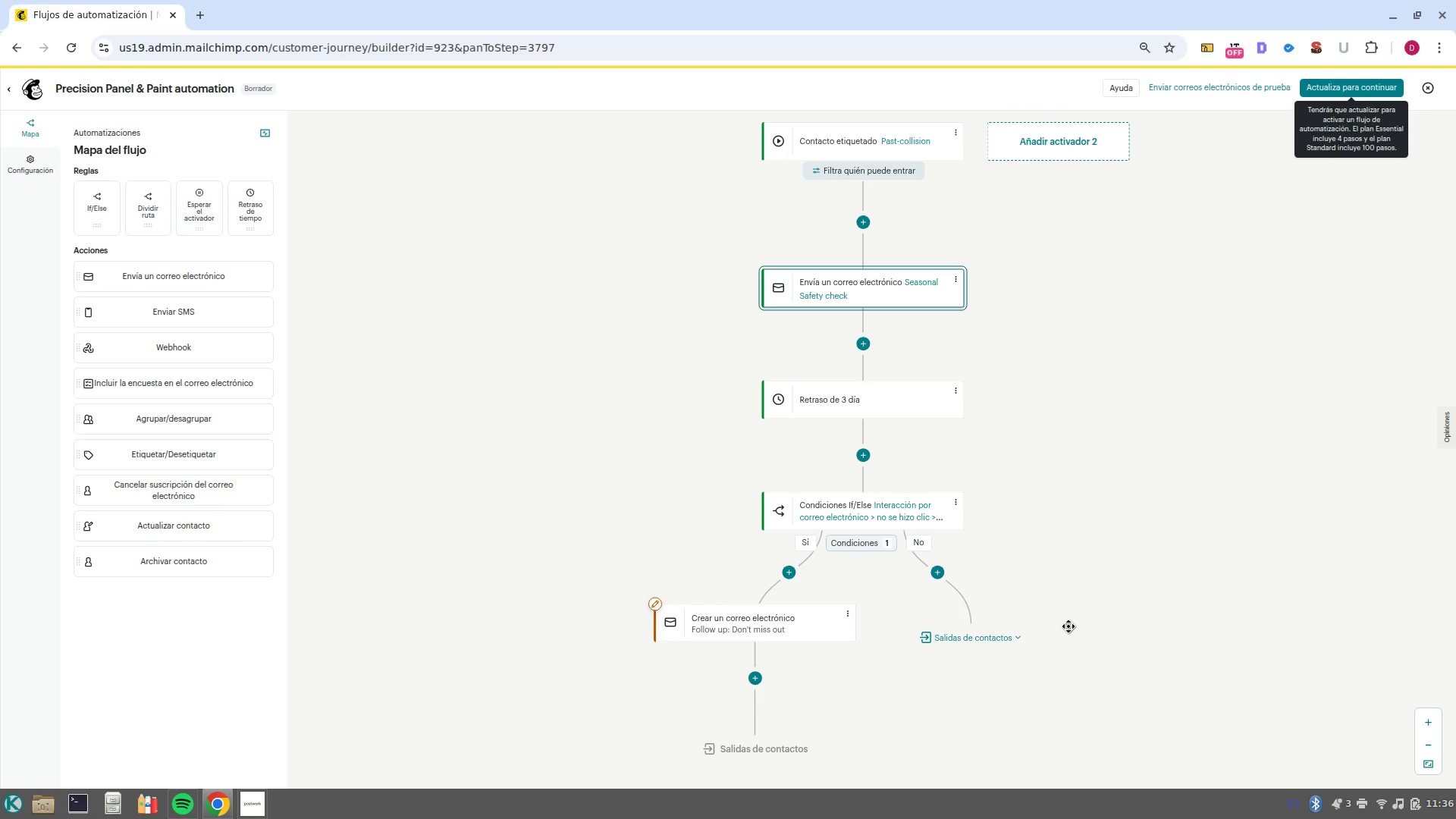 
wait(15.46)
 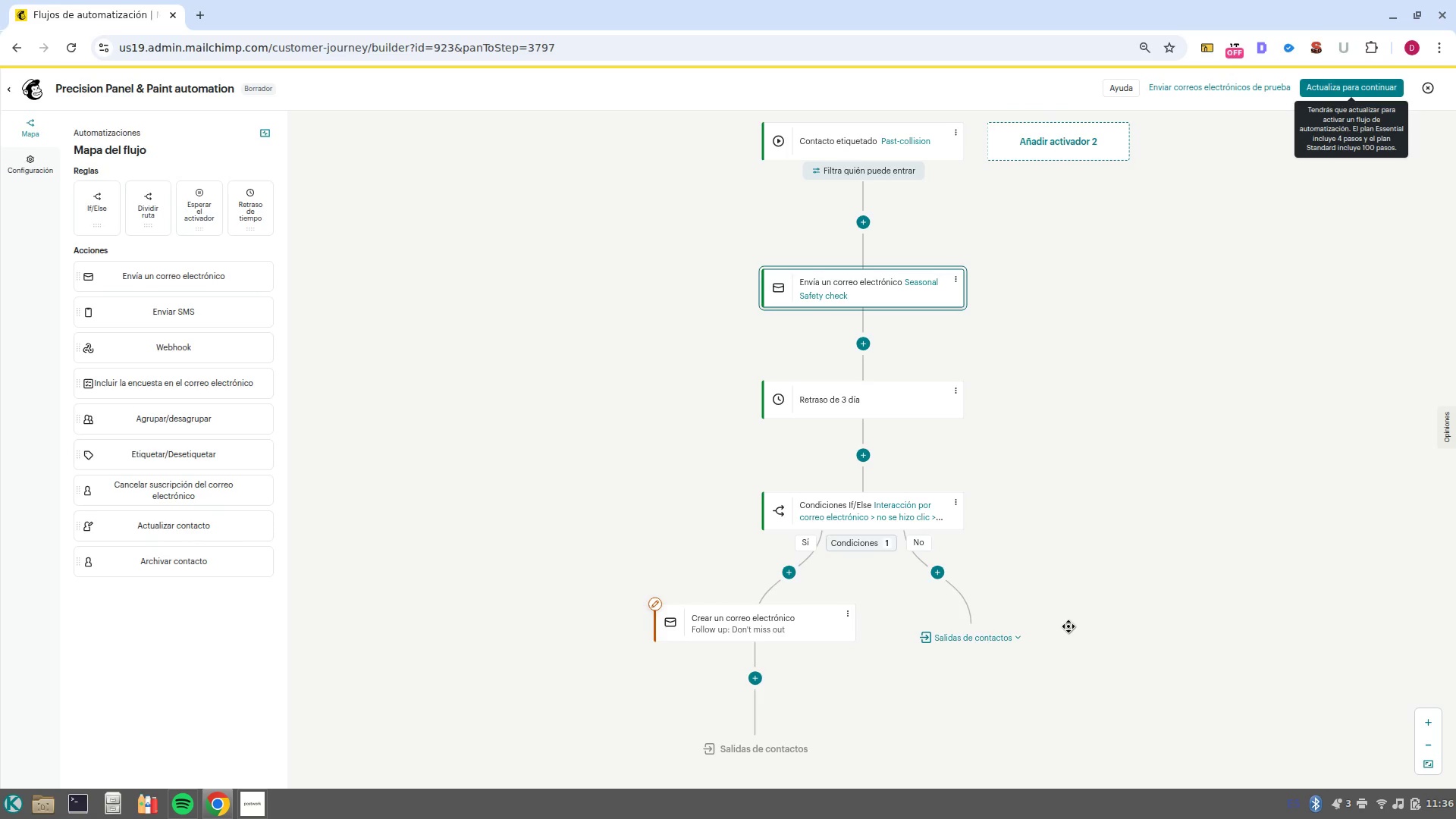 
left_click([261, 748])